 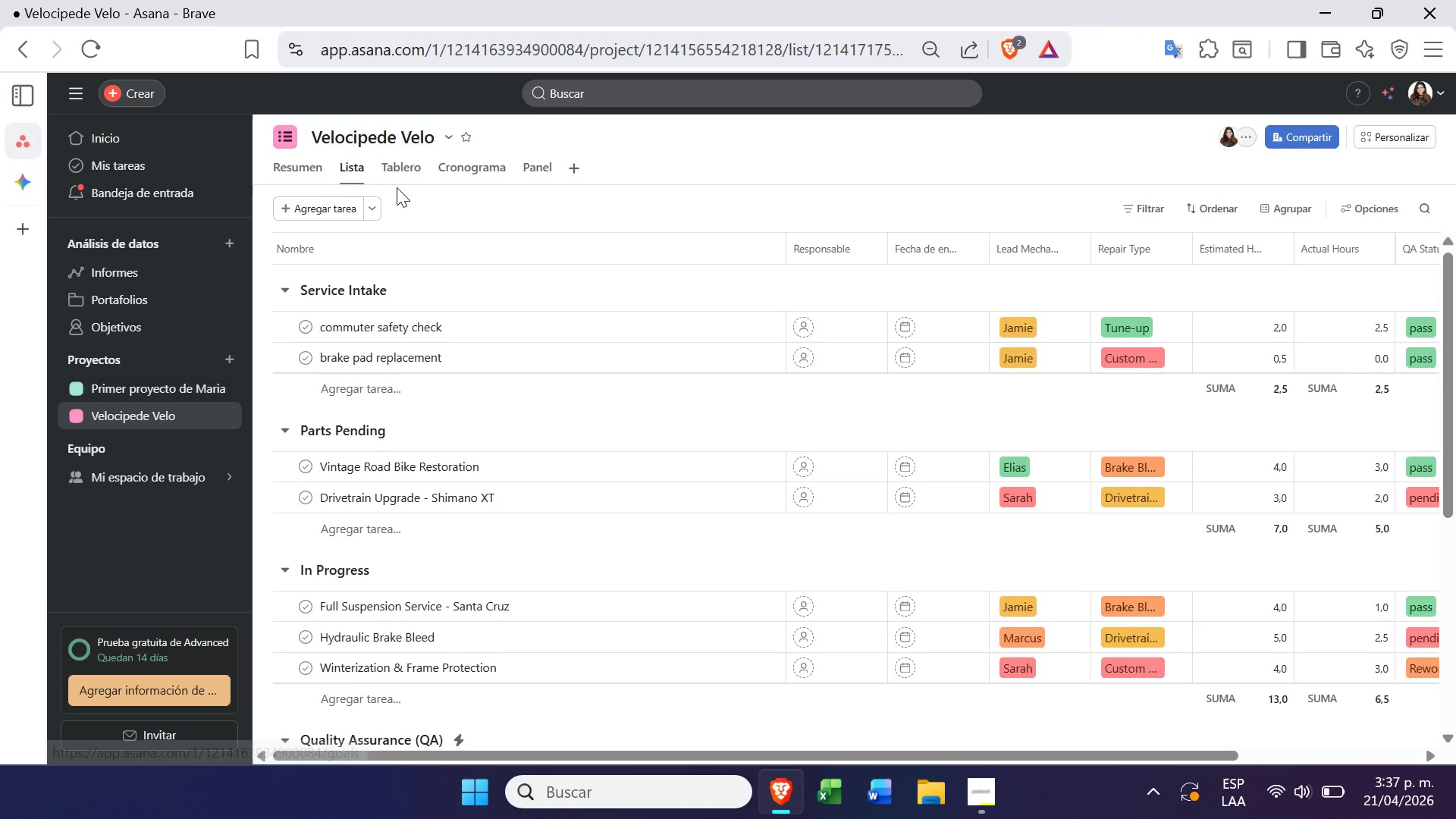 
left_click([401, 168])
 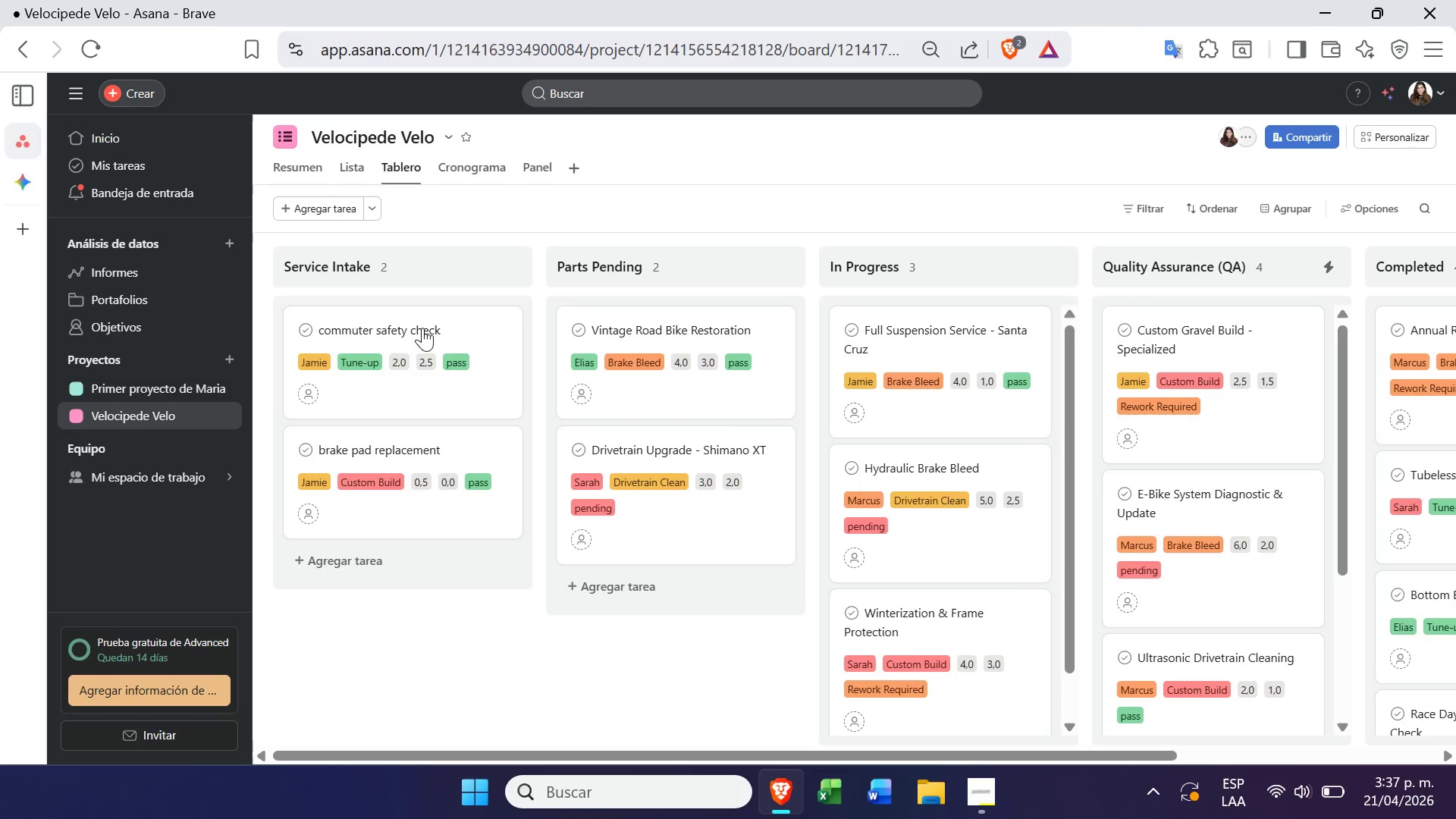 
wait(20.57)
 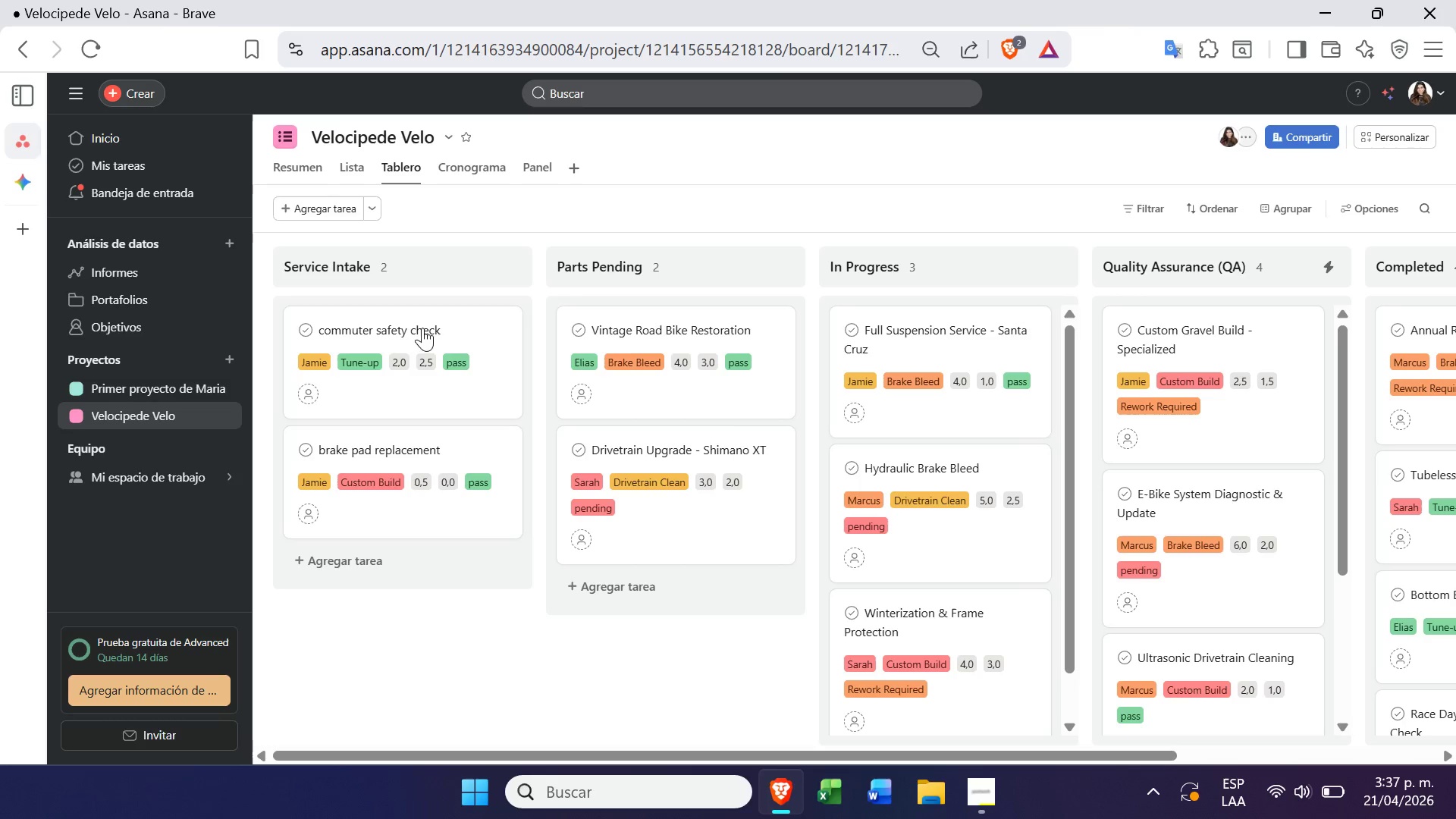 
mouse_move([466, 279])
 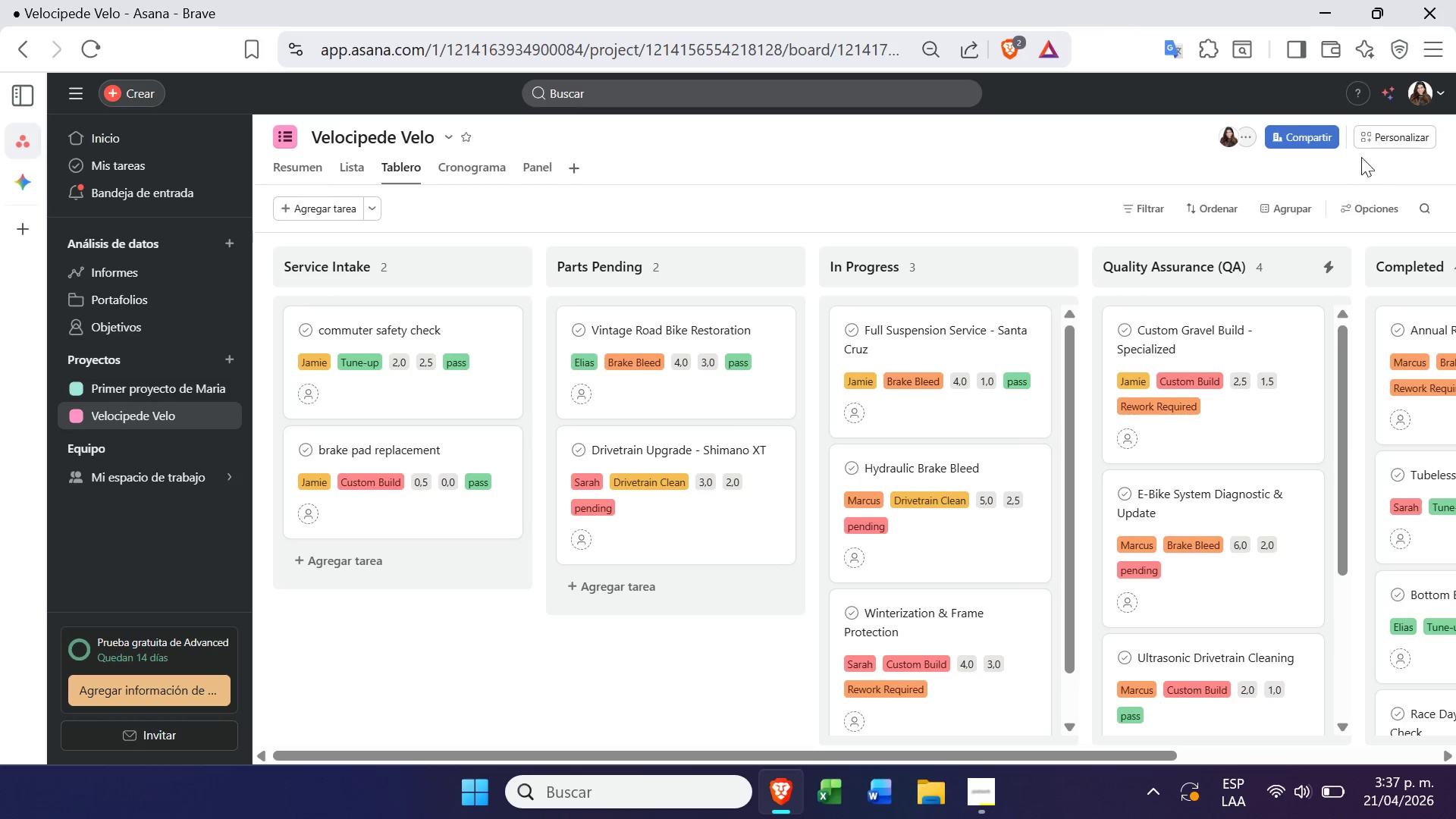 
left_click([1395, 135])
 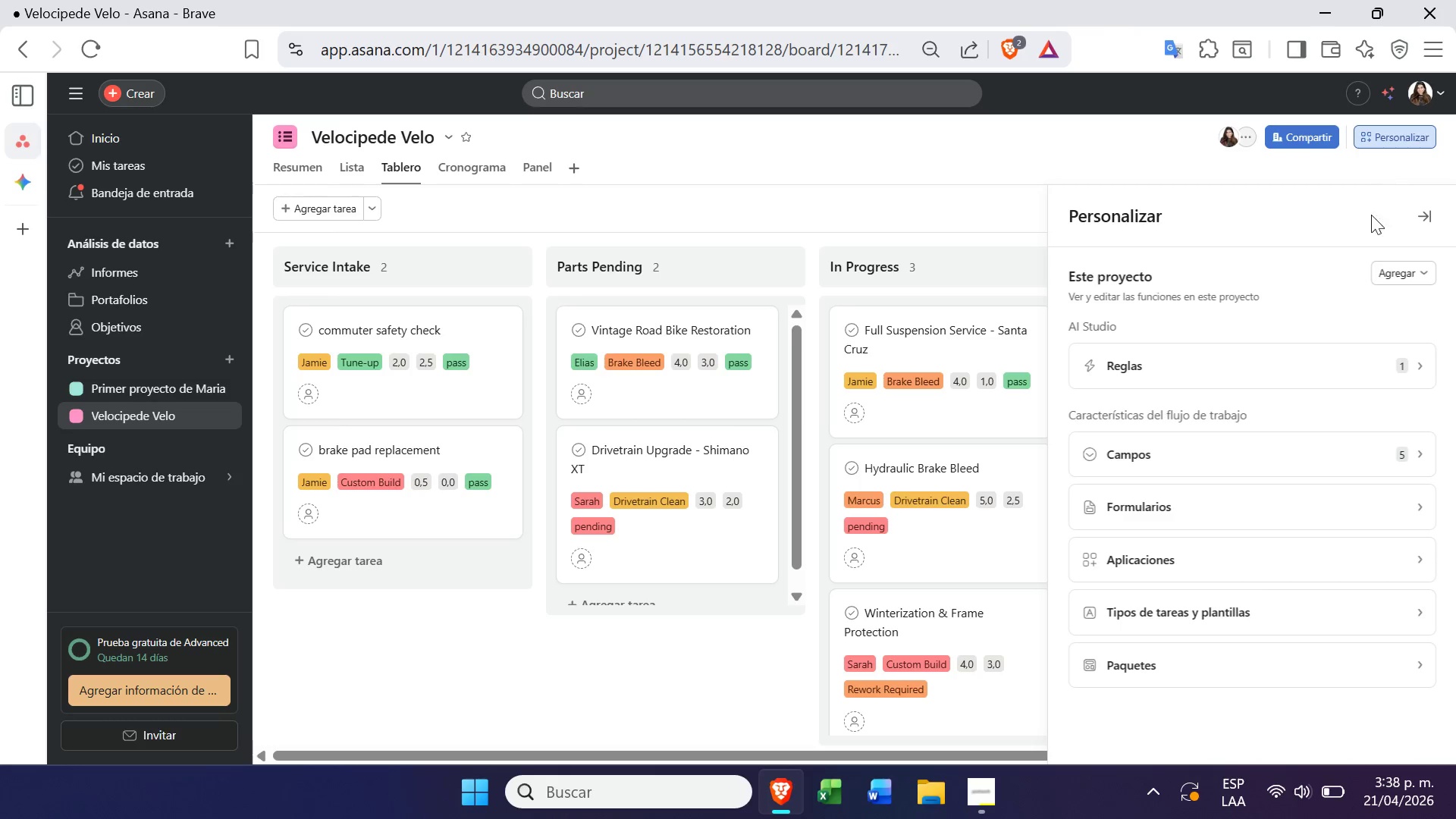 
left_click([1421, 443])
 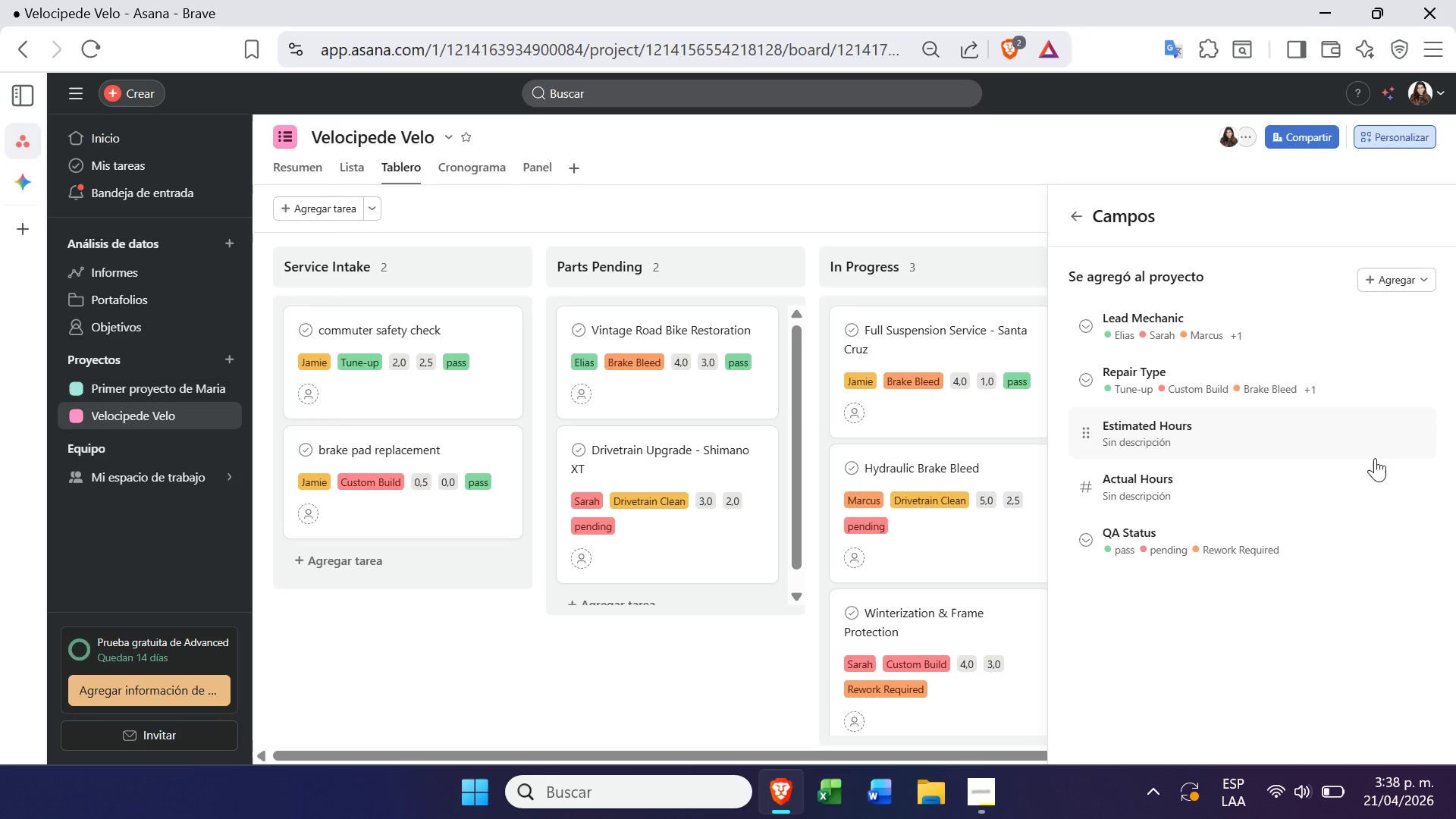 
wait(30.16)
 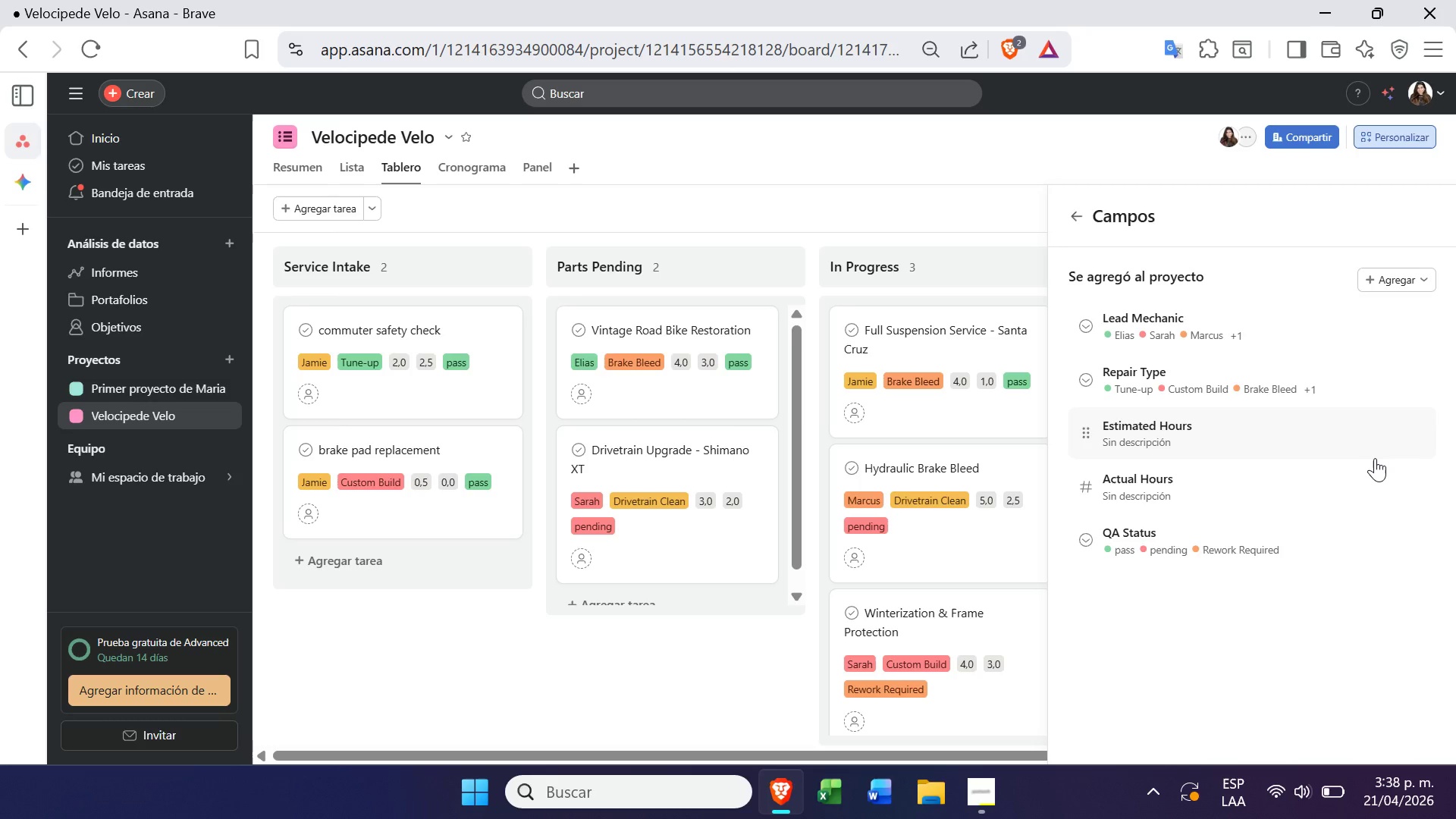 
left_click([1075, 209])
 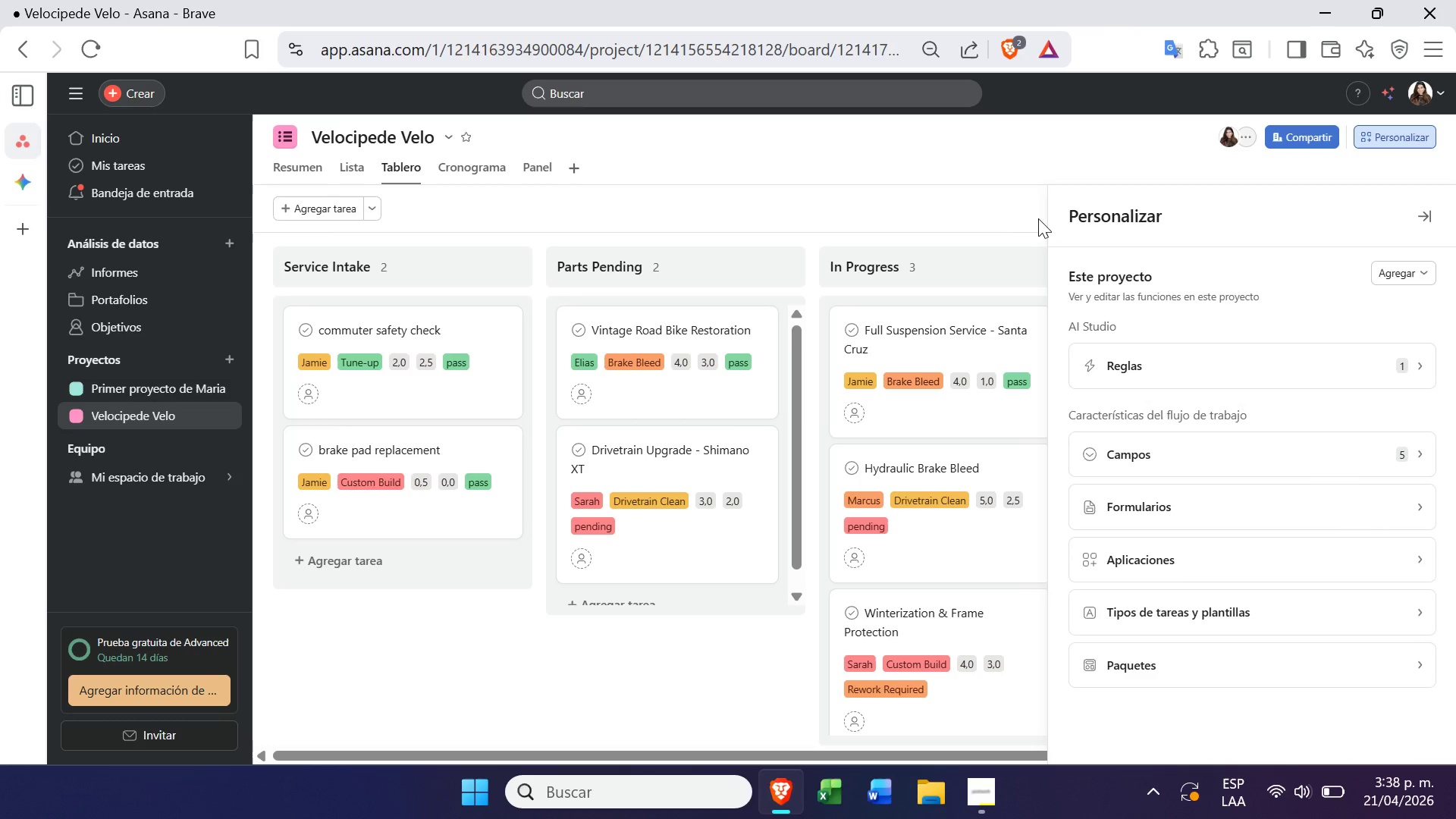 
left_click([1011, 215])
 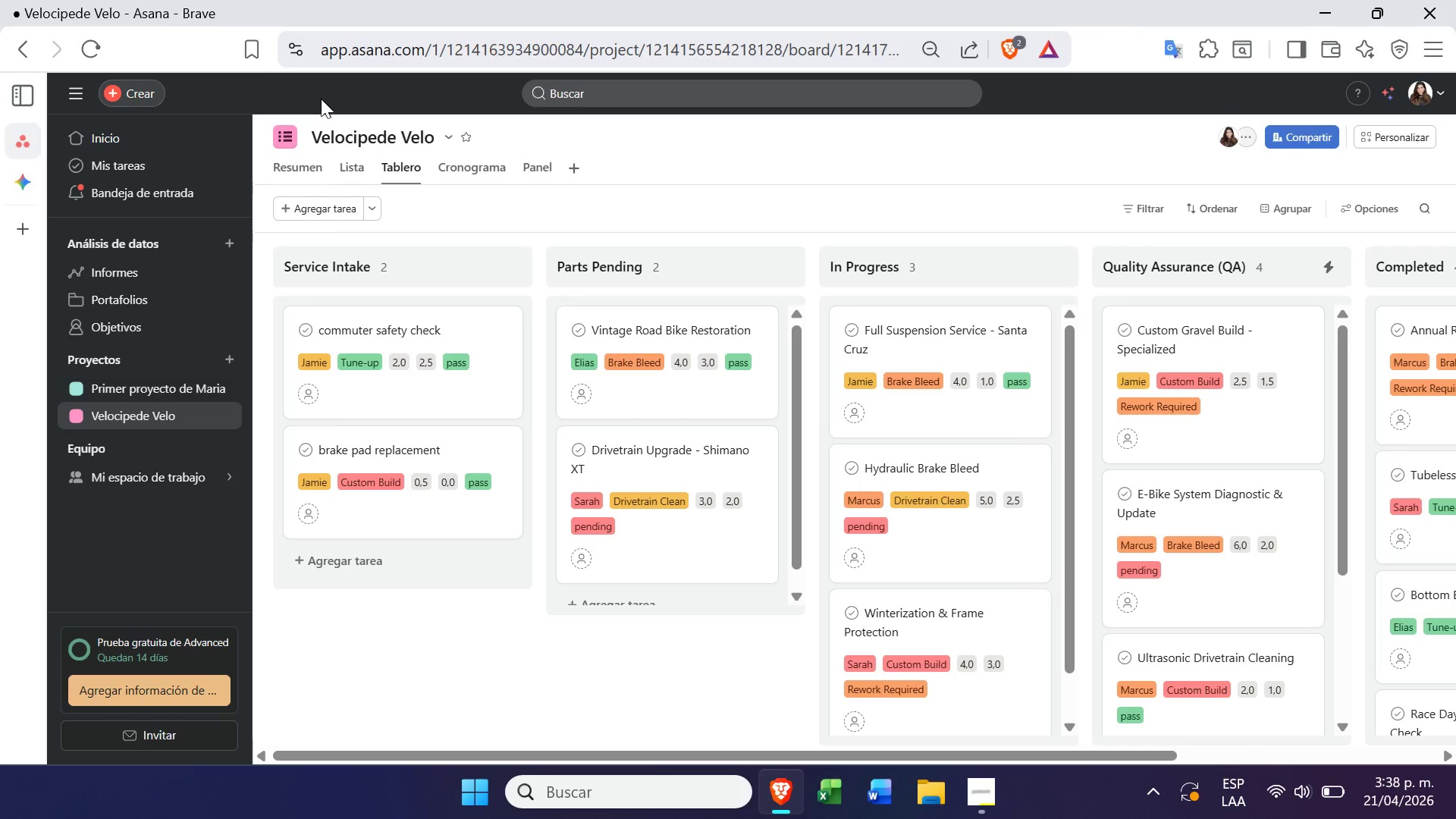 
left_click([403, 153])
 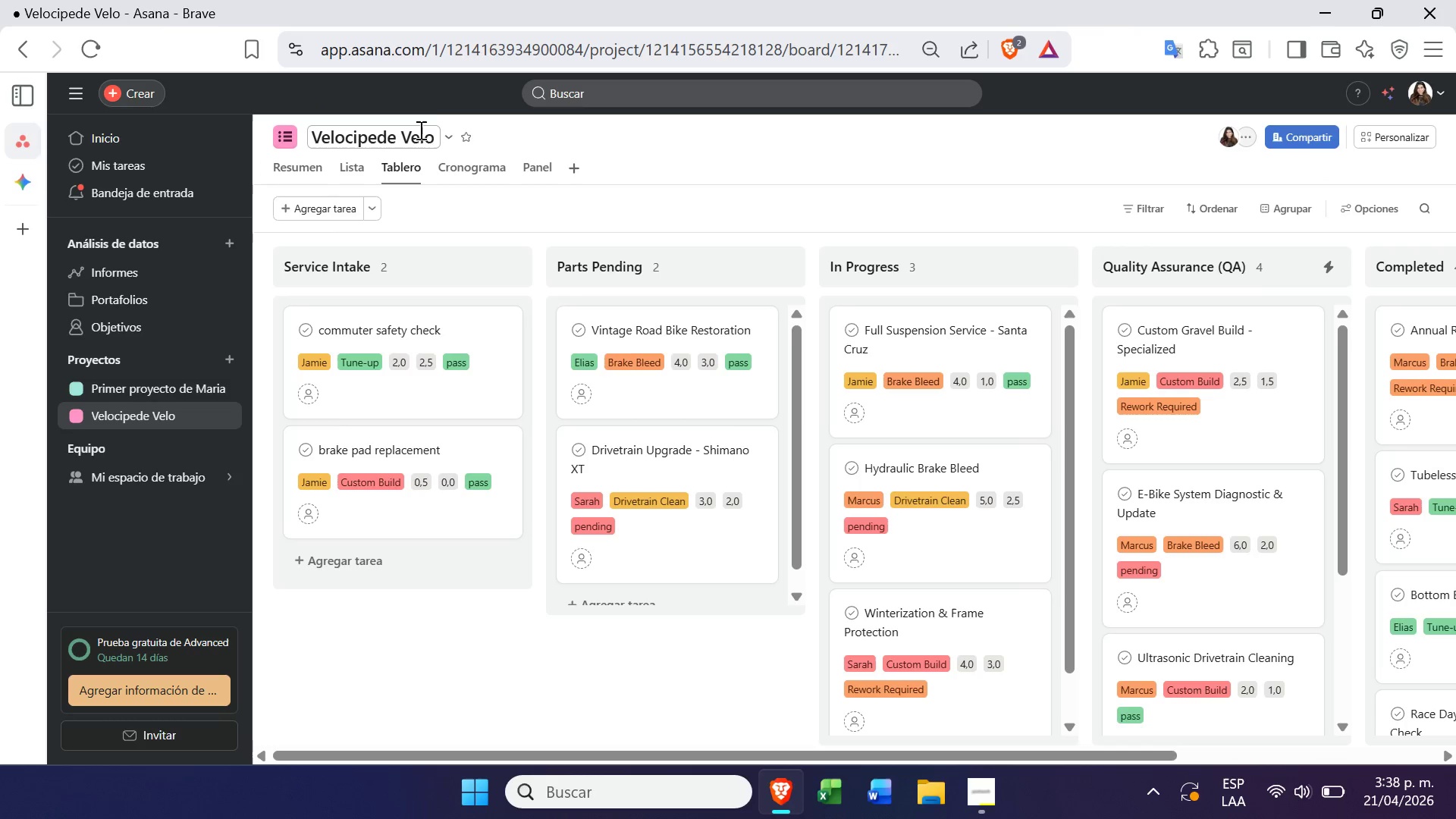 
left_click([429, 123])
 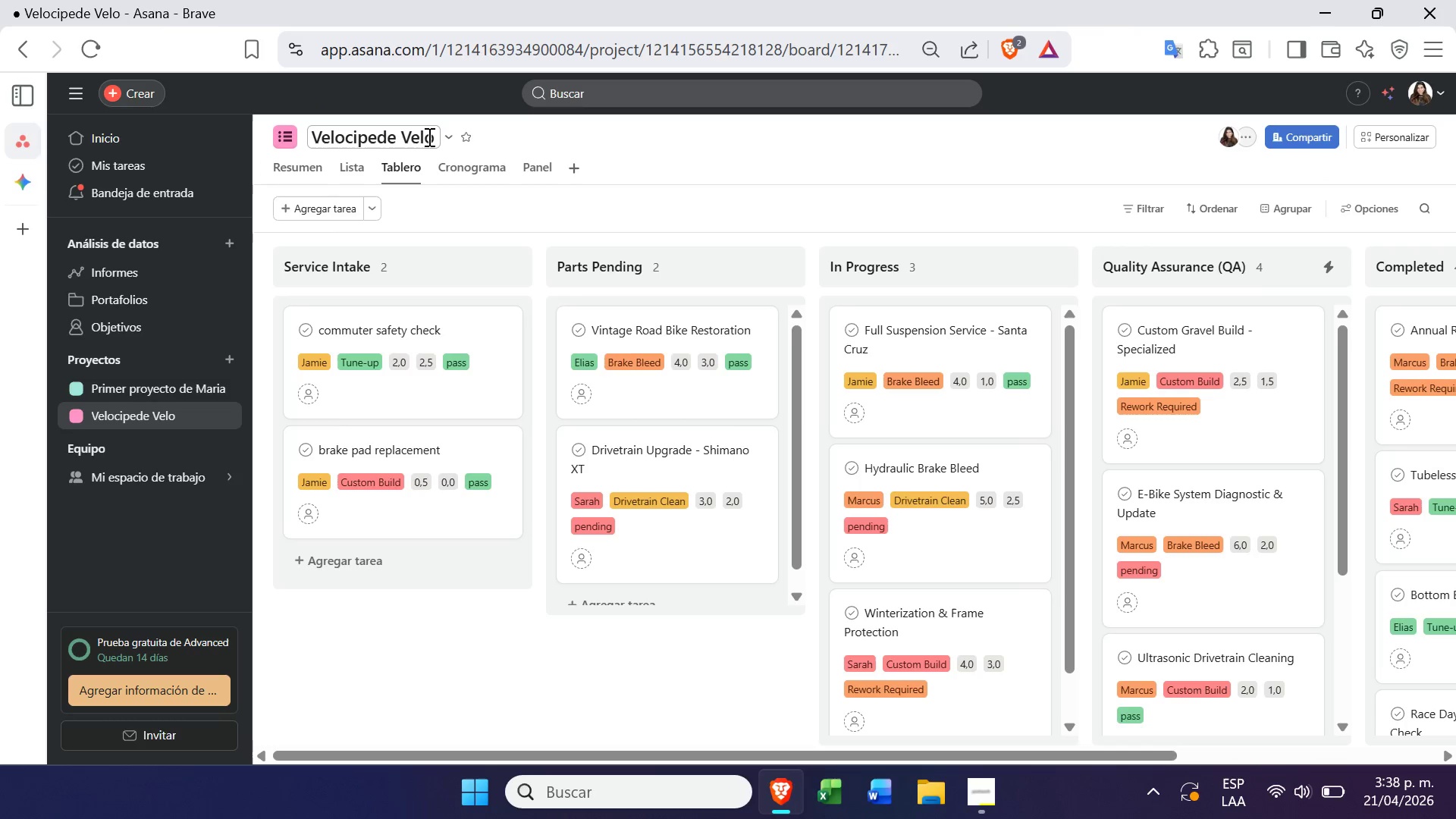 
left_click([426, 139])
 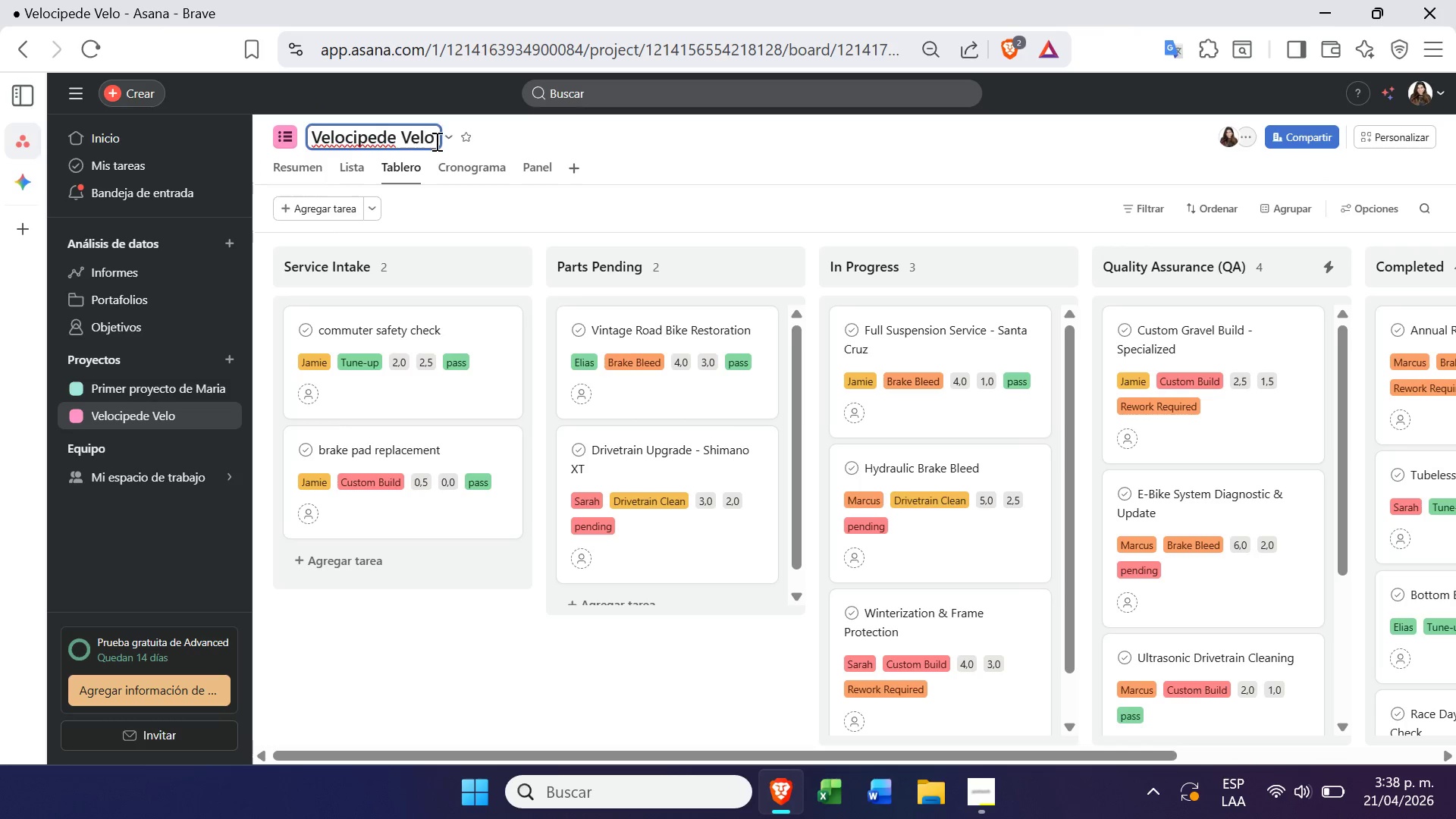 
left_click([439, 141])
 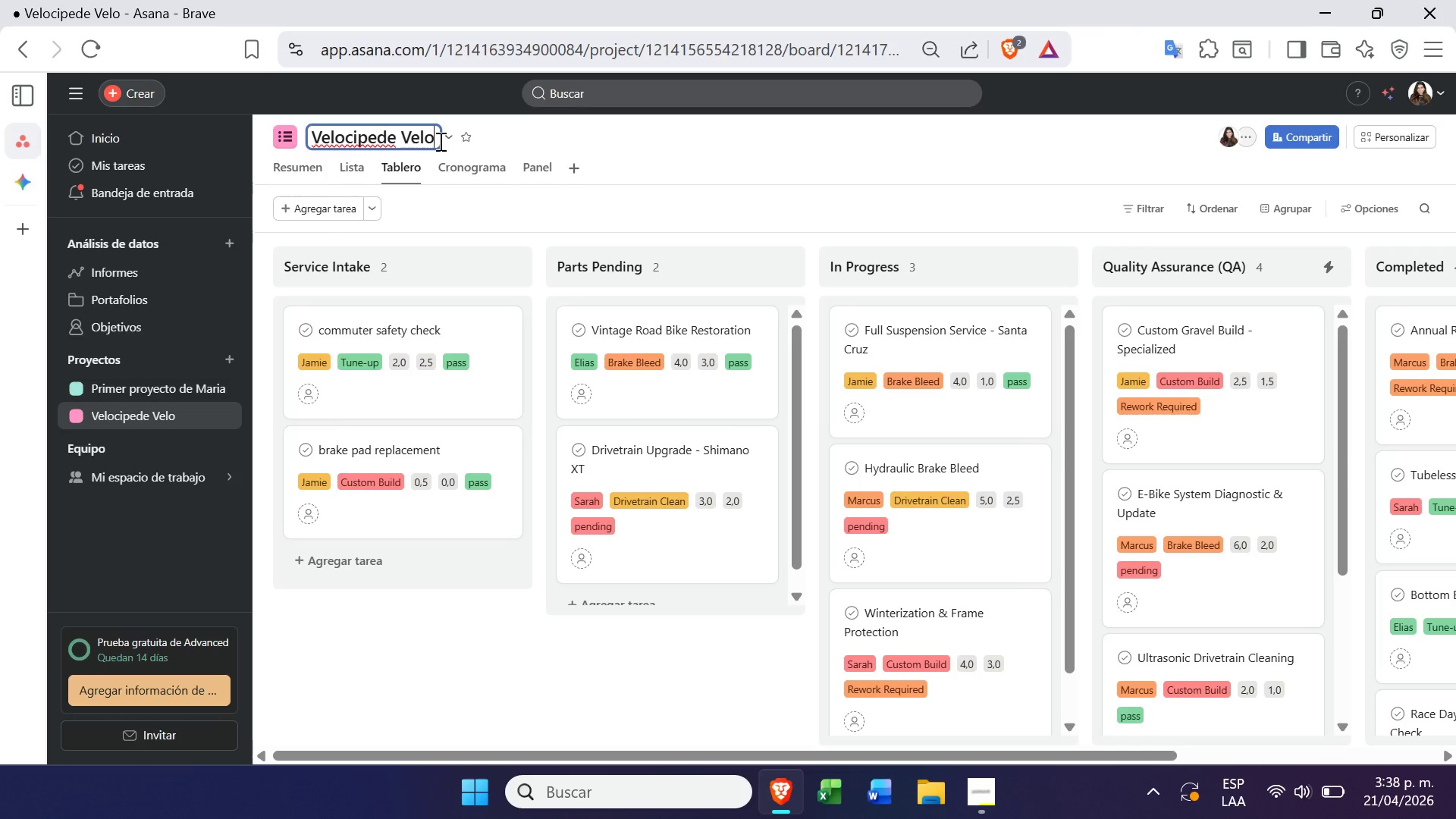 
key(Space)
 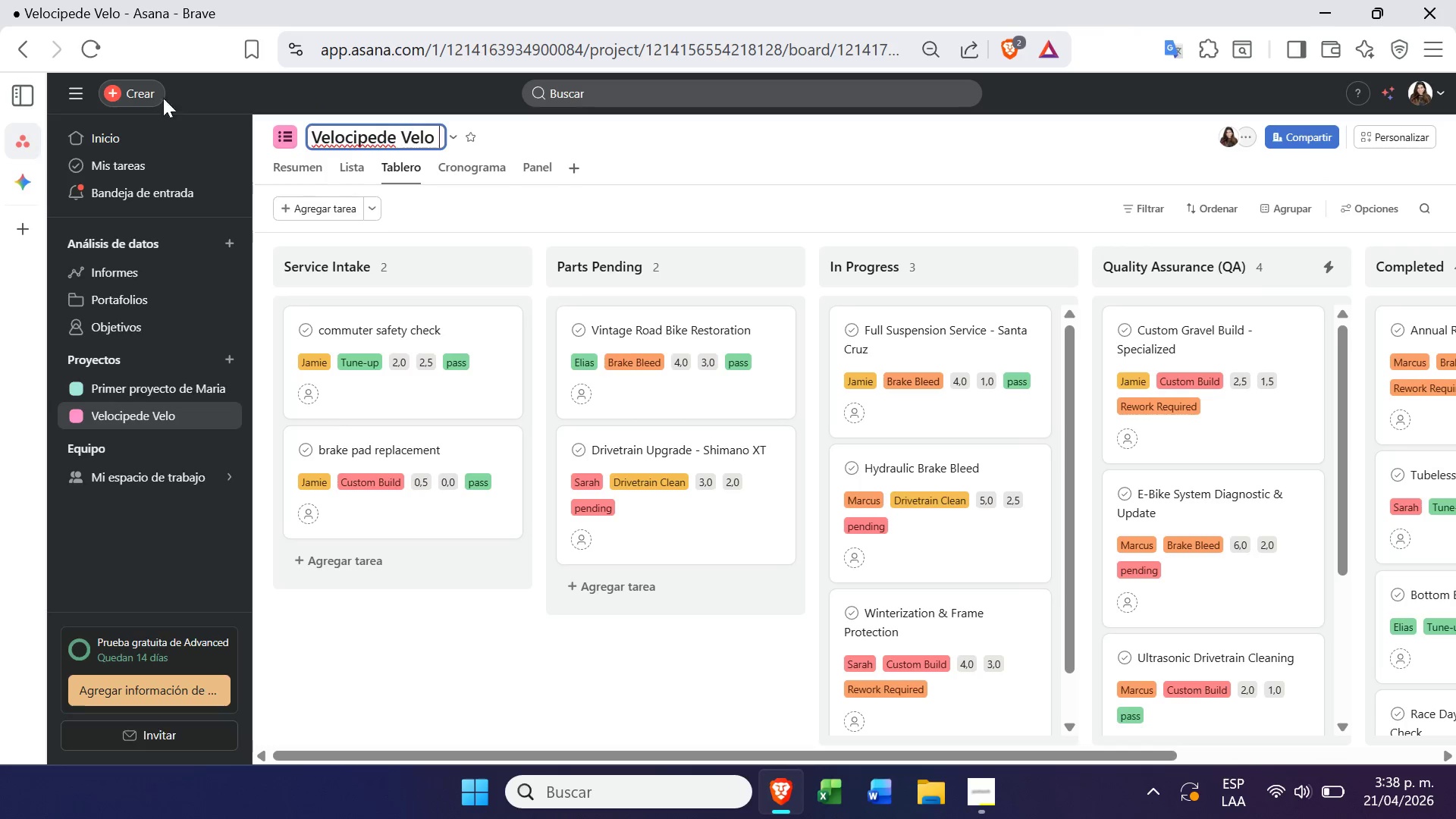 
left_click([64, 234])
 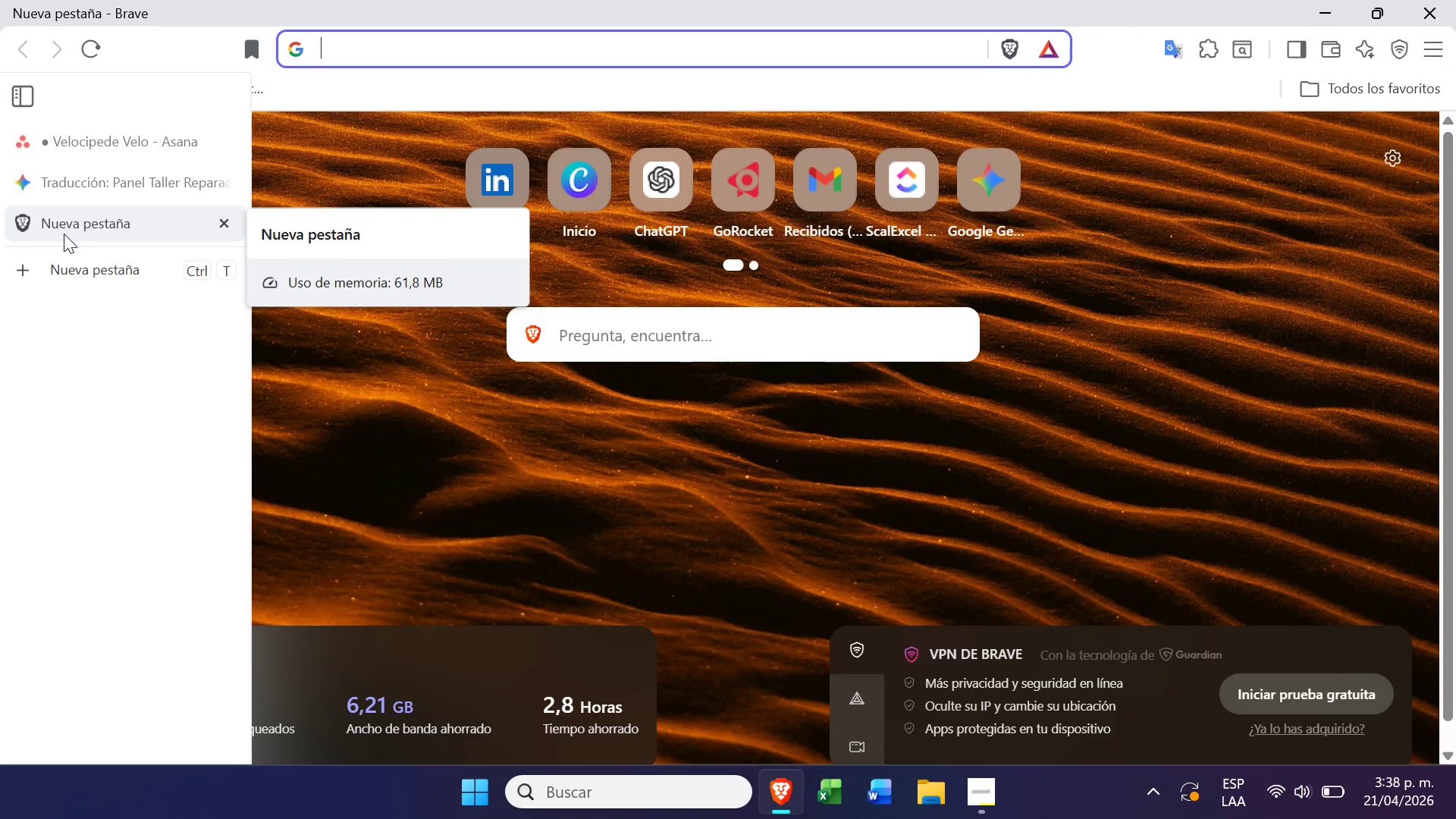 
left_click([106, 181])
 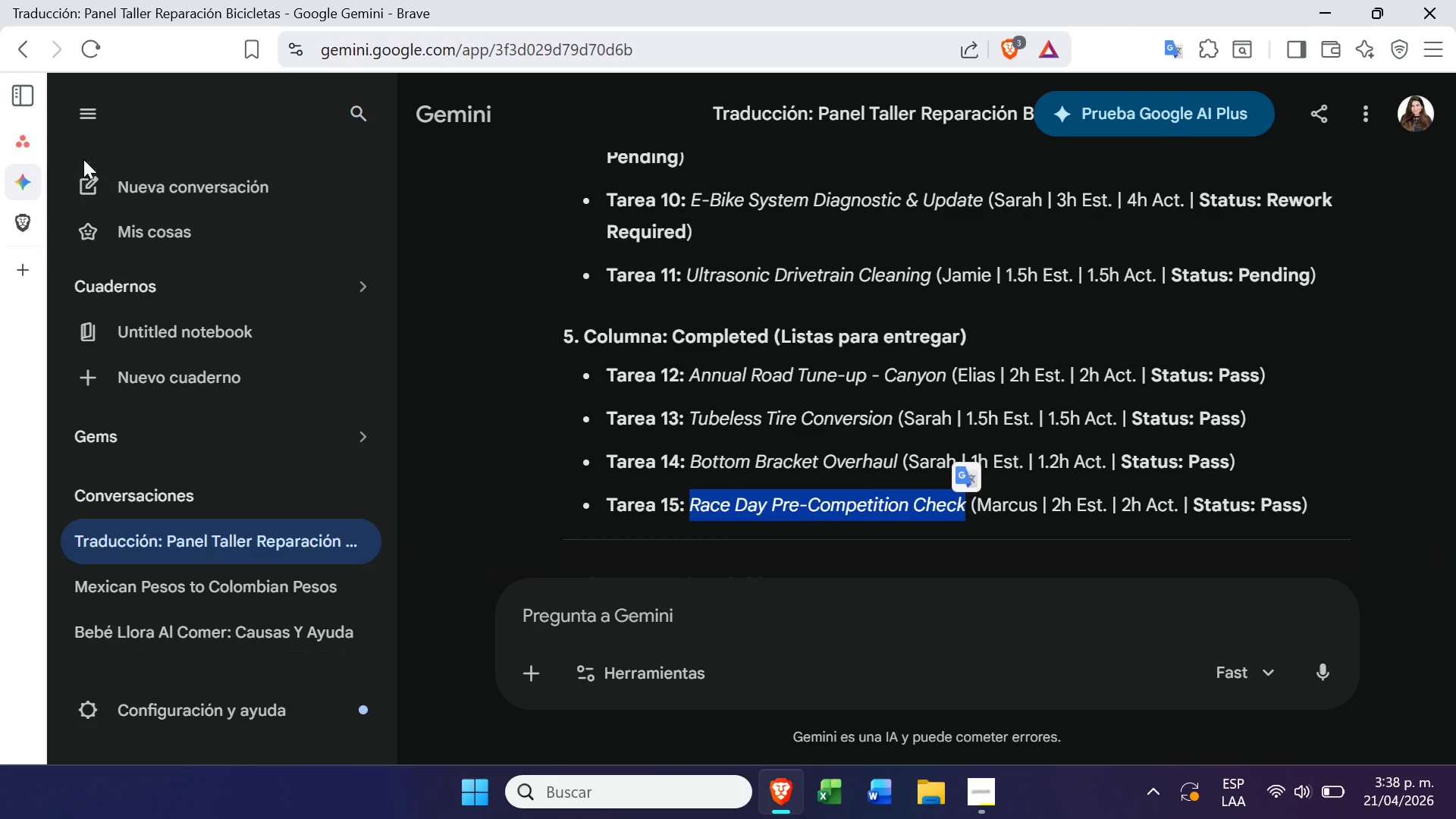 
left_click([47, 152])
 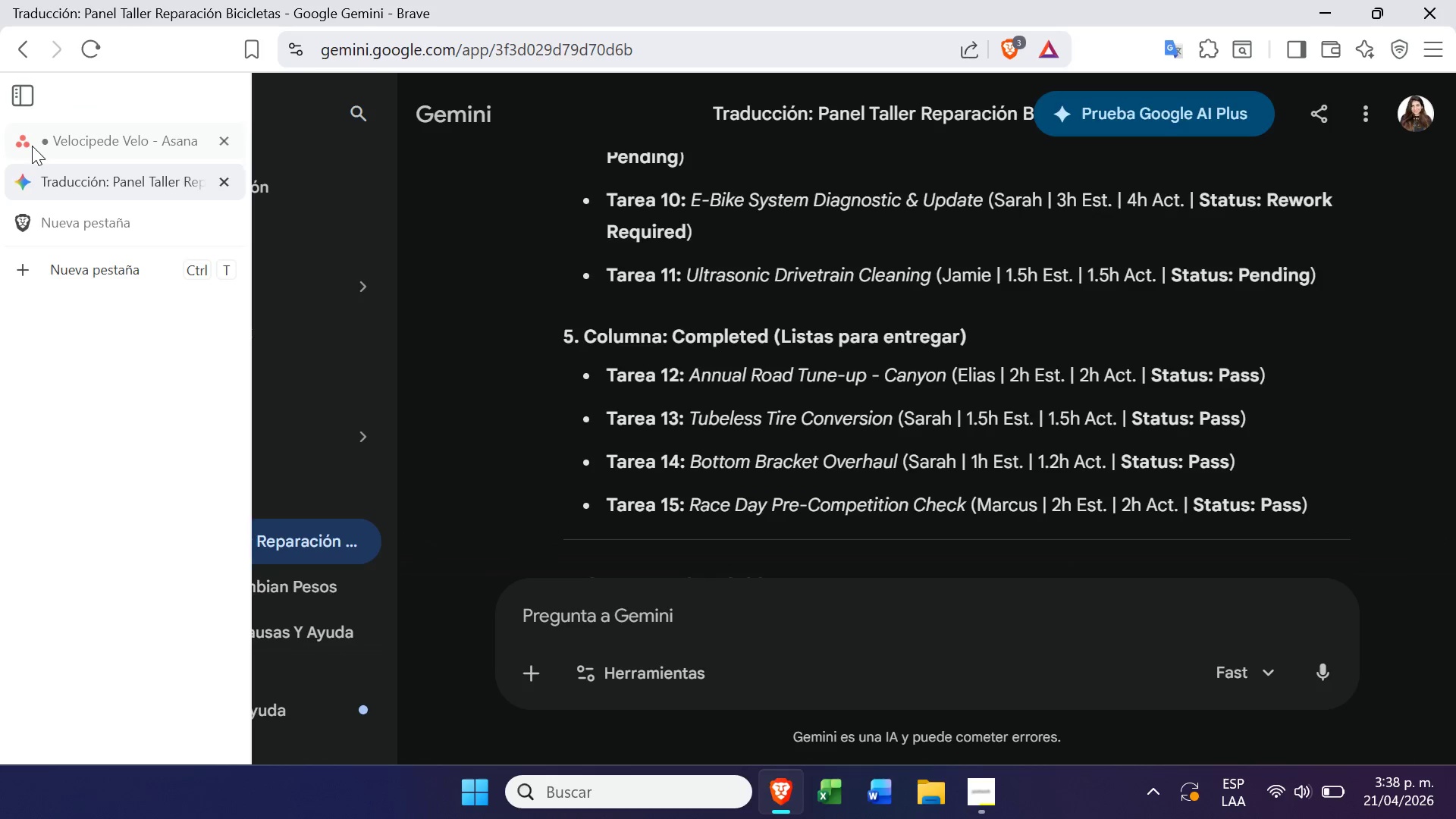 
left_click([31, 146])
 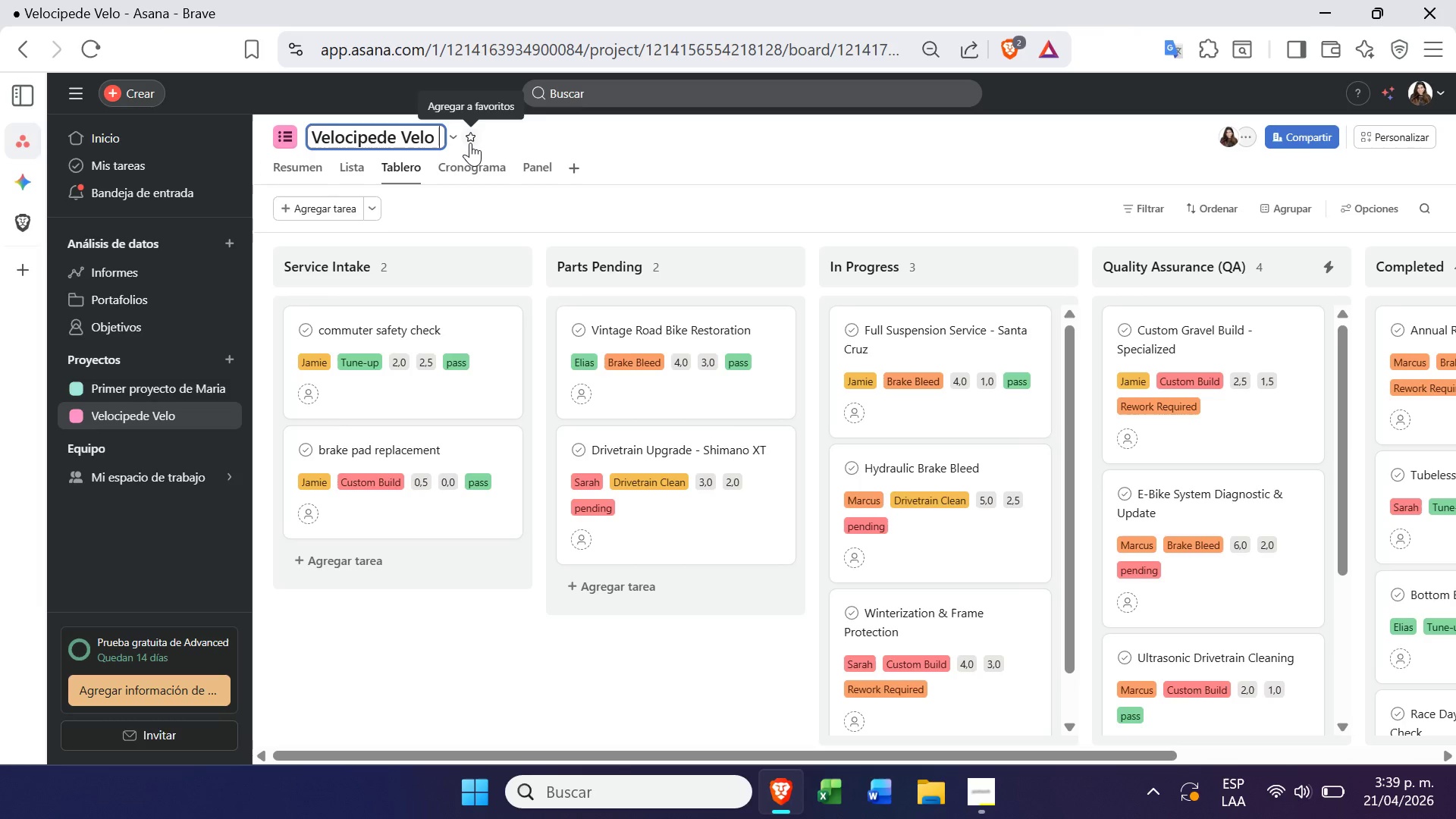 
wait(27.19)
 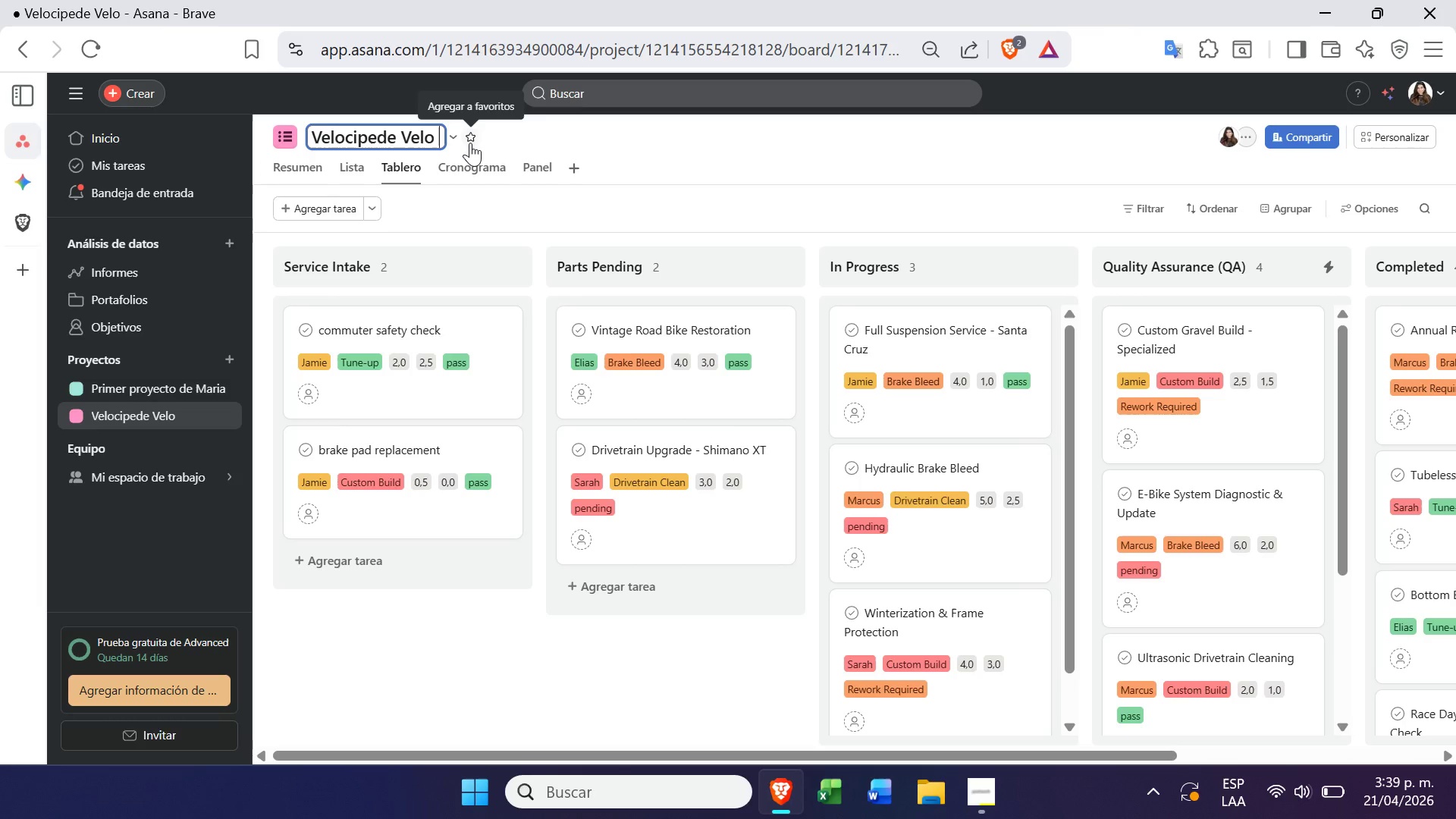 
left_click([58, 283])
 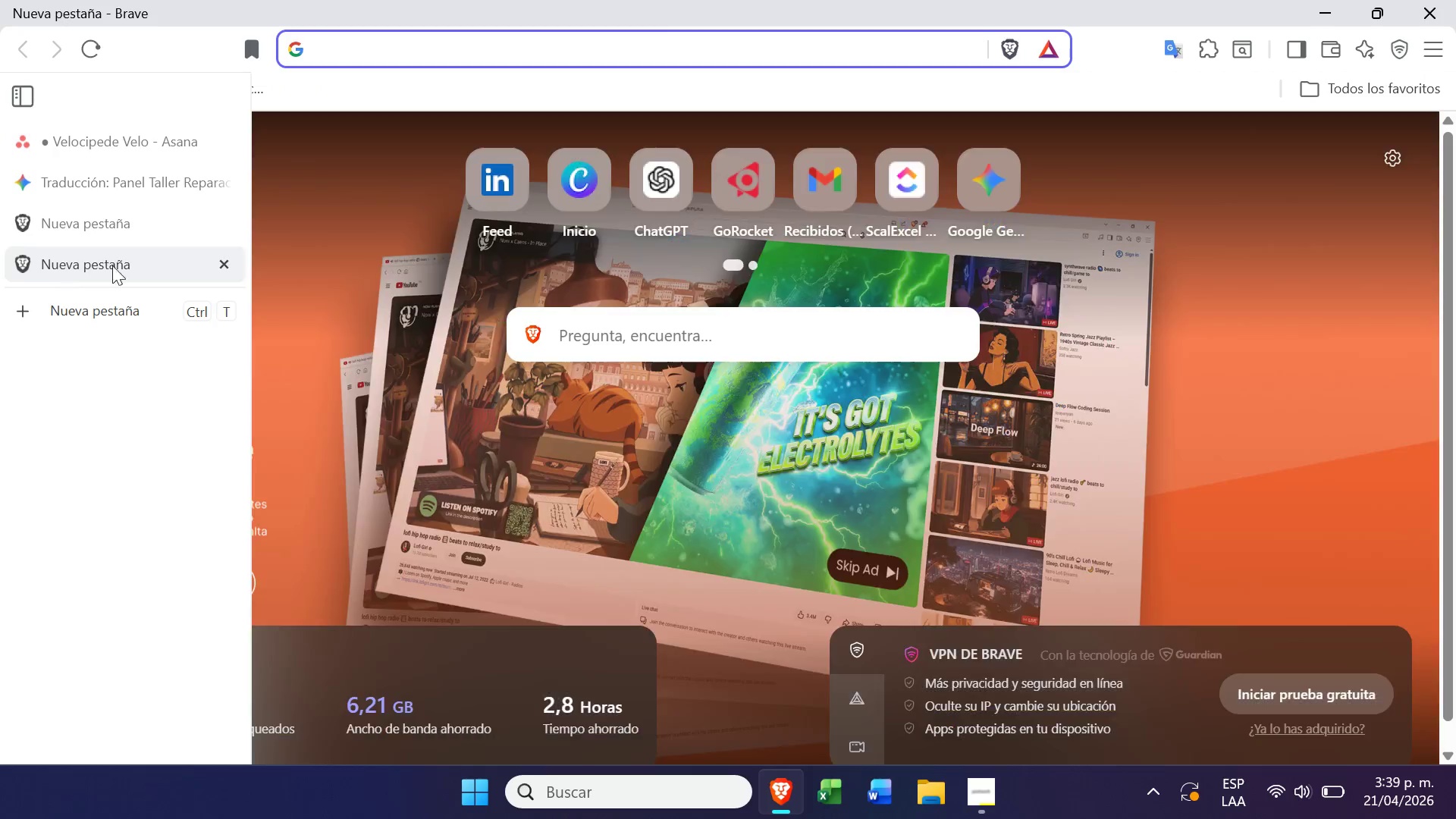 
left_click([238, 265])
 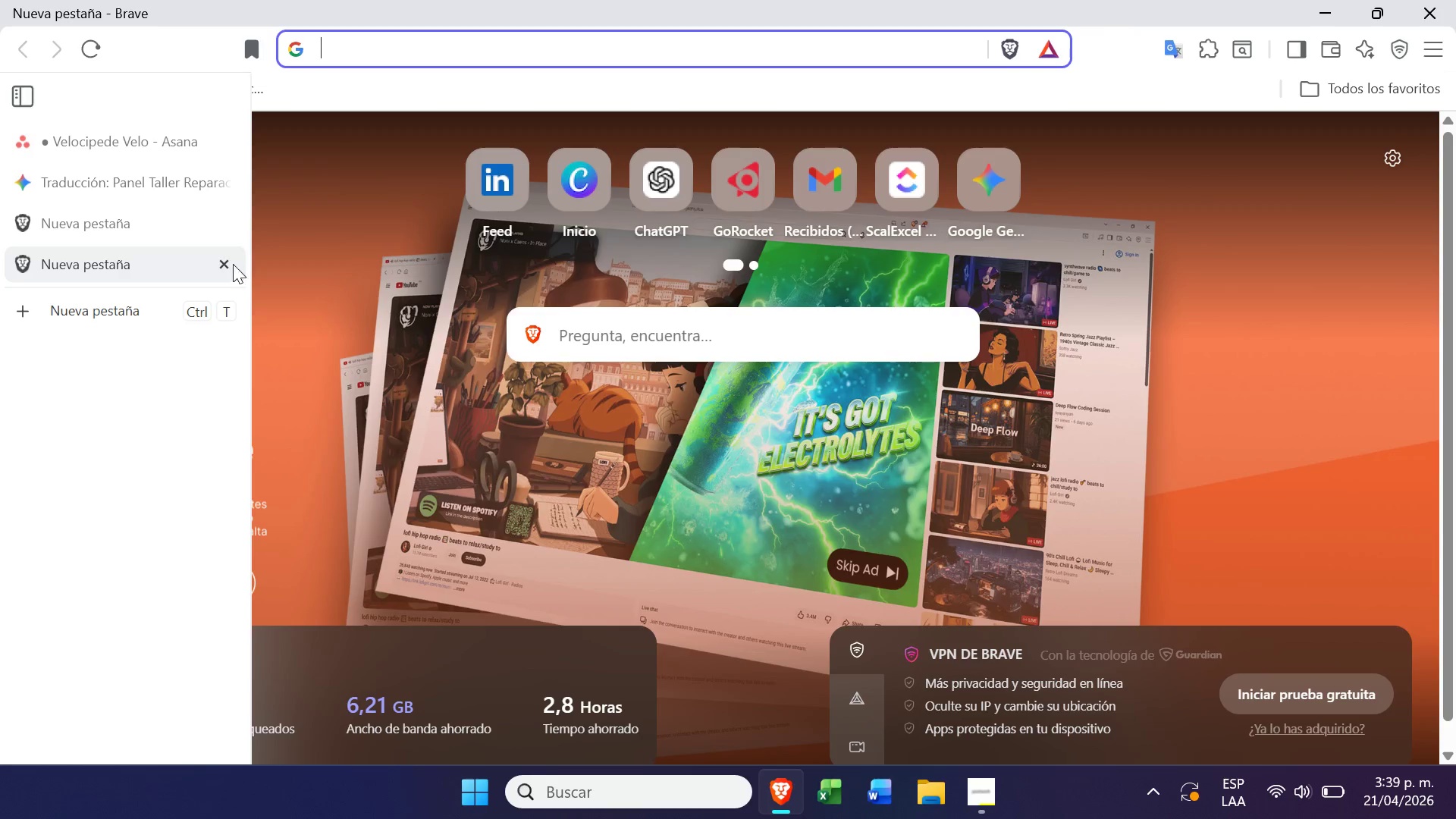 
left_click([208, 259])
 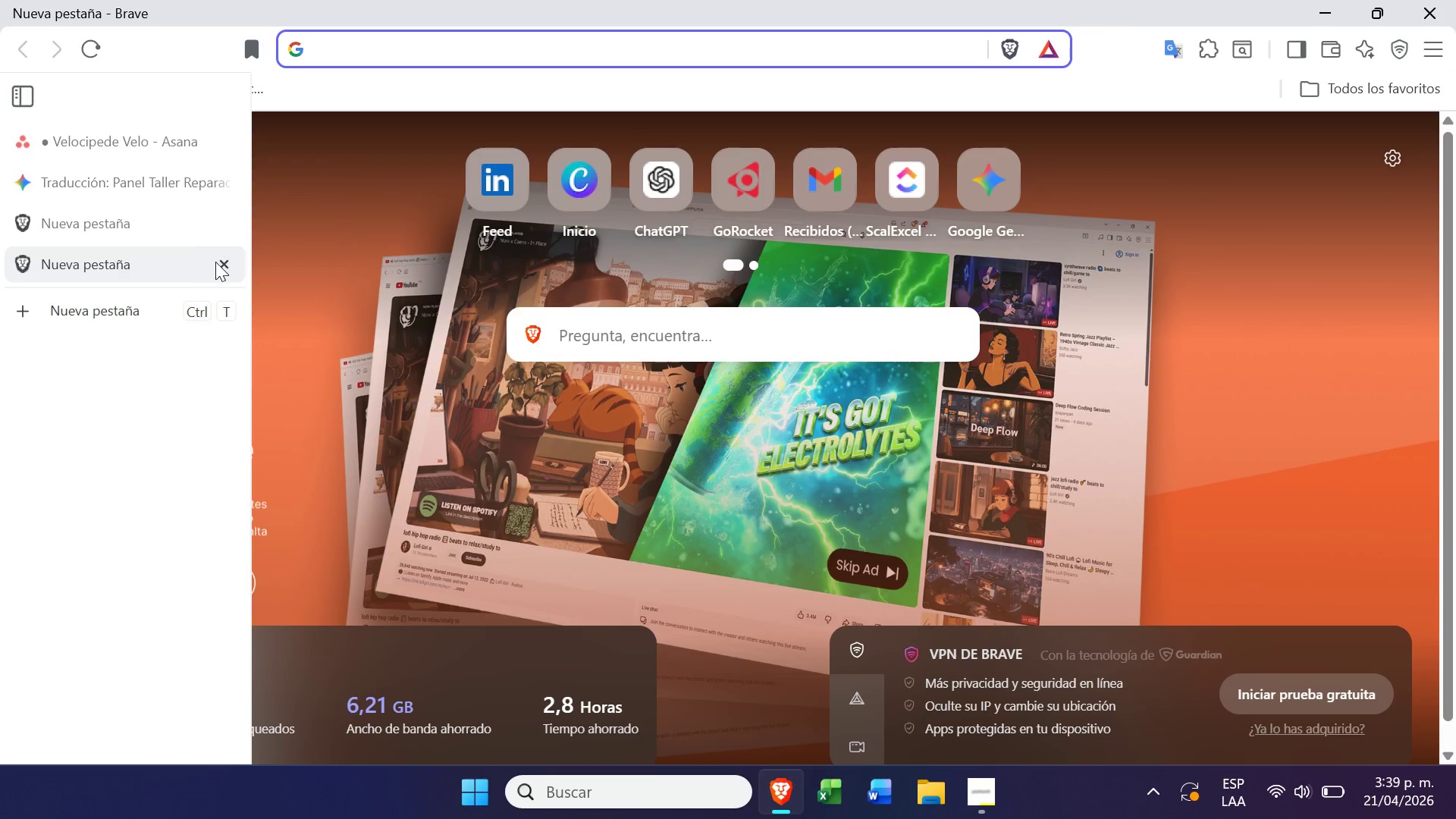 
left_click([219, 262])
 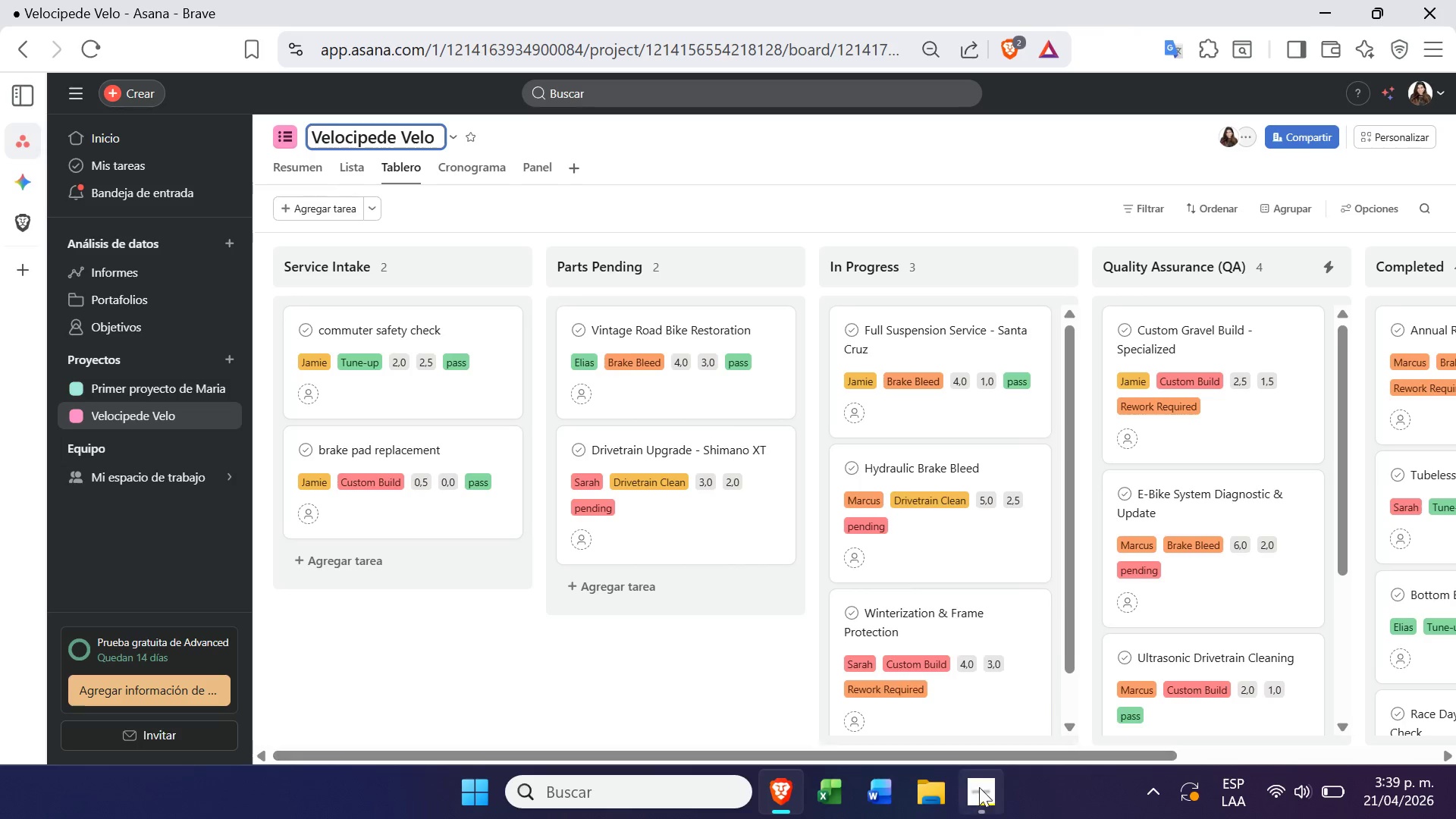 
left_click([990, 811])